 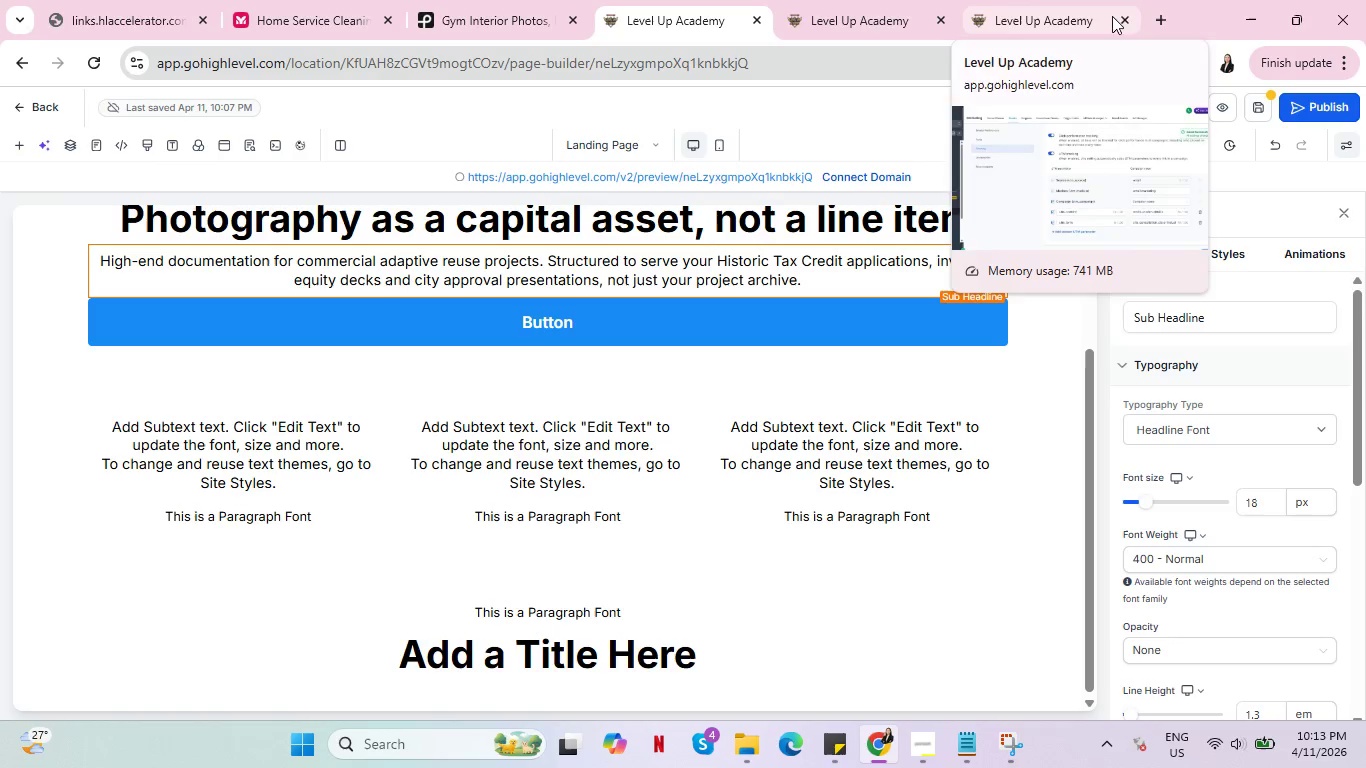 
left_click([1171, 15])
 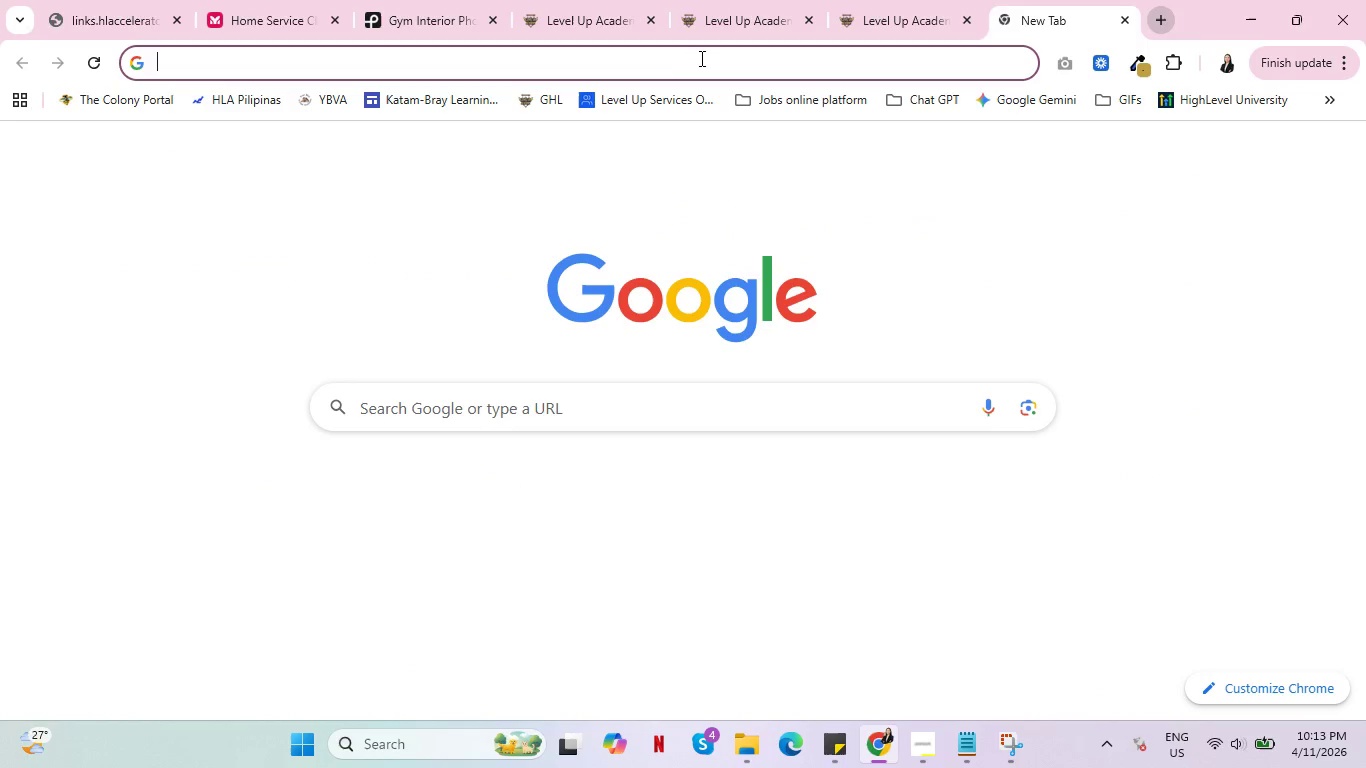 
left_click([701, 58])
 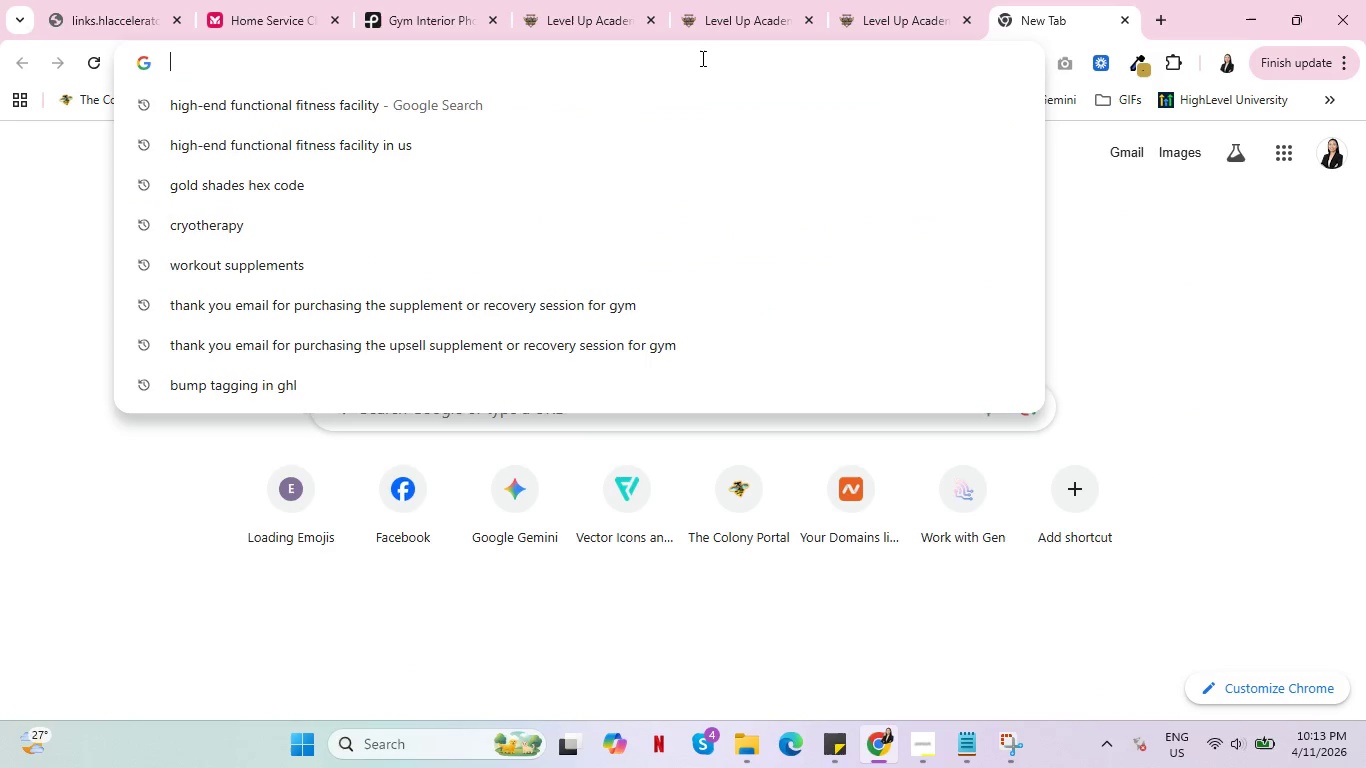 
key(Control+V)
 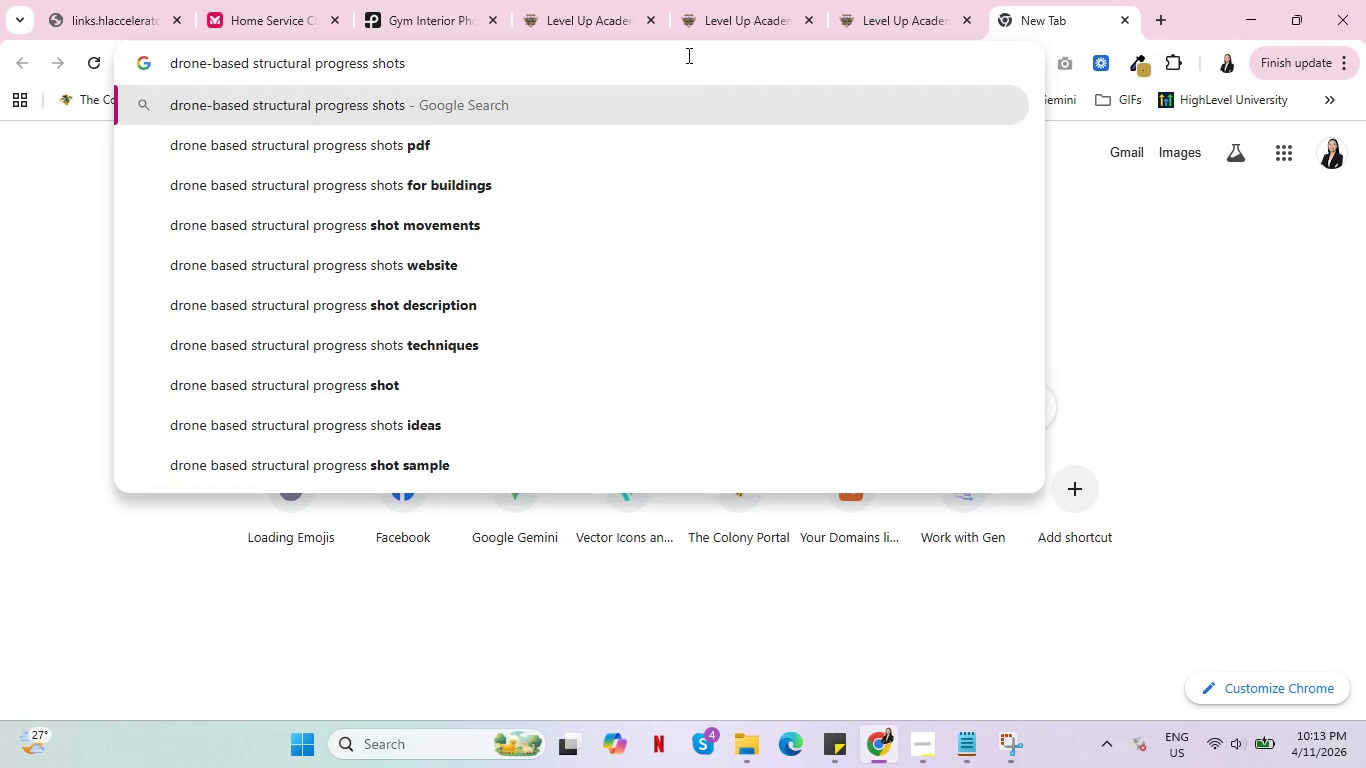 
key(Enter)
 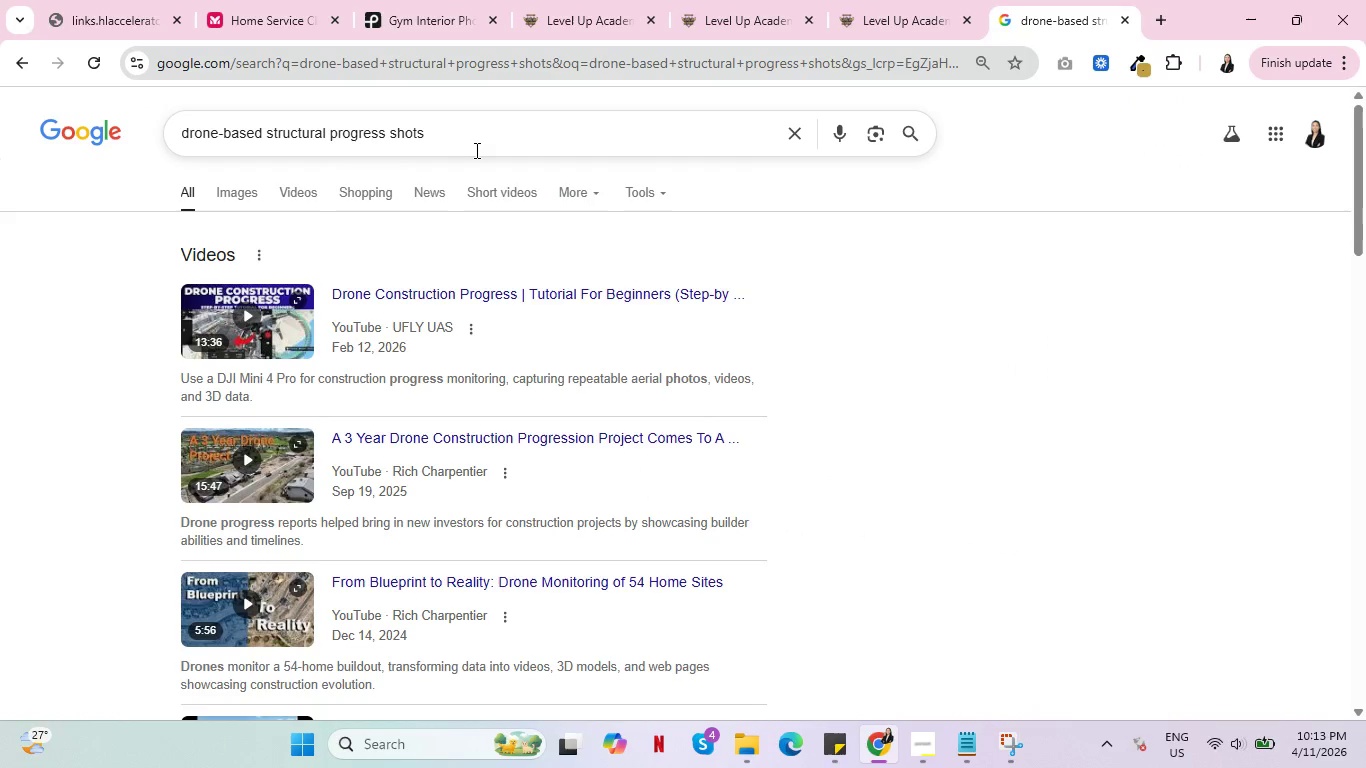 
left_click([246, 195])
 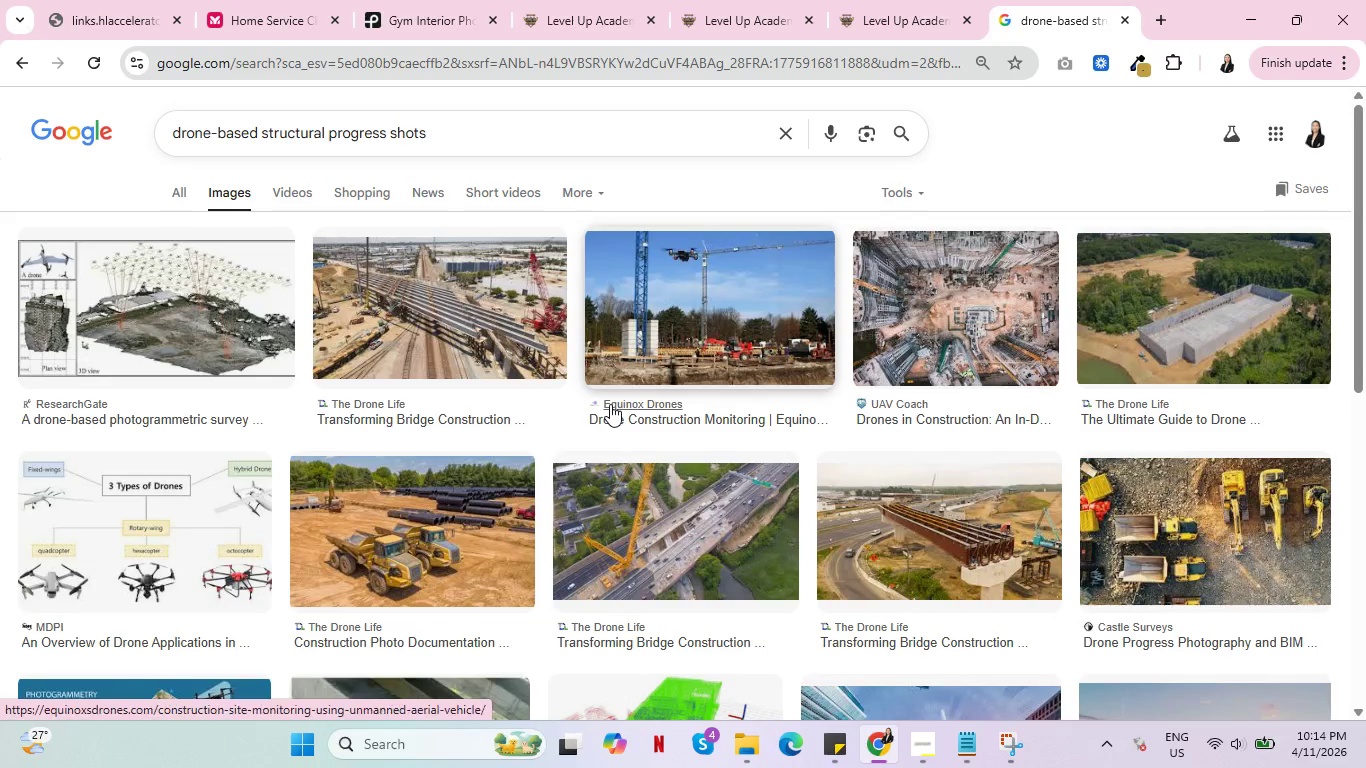 
wait(33.3)
 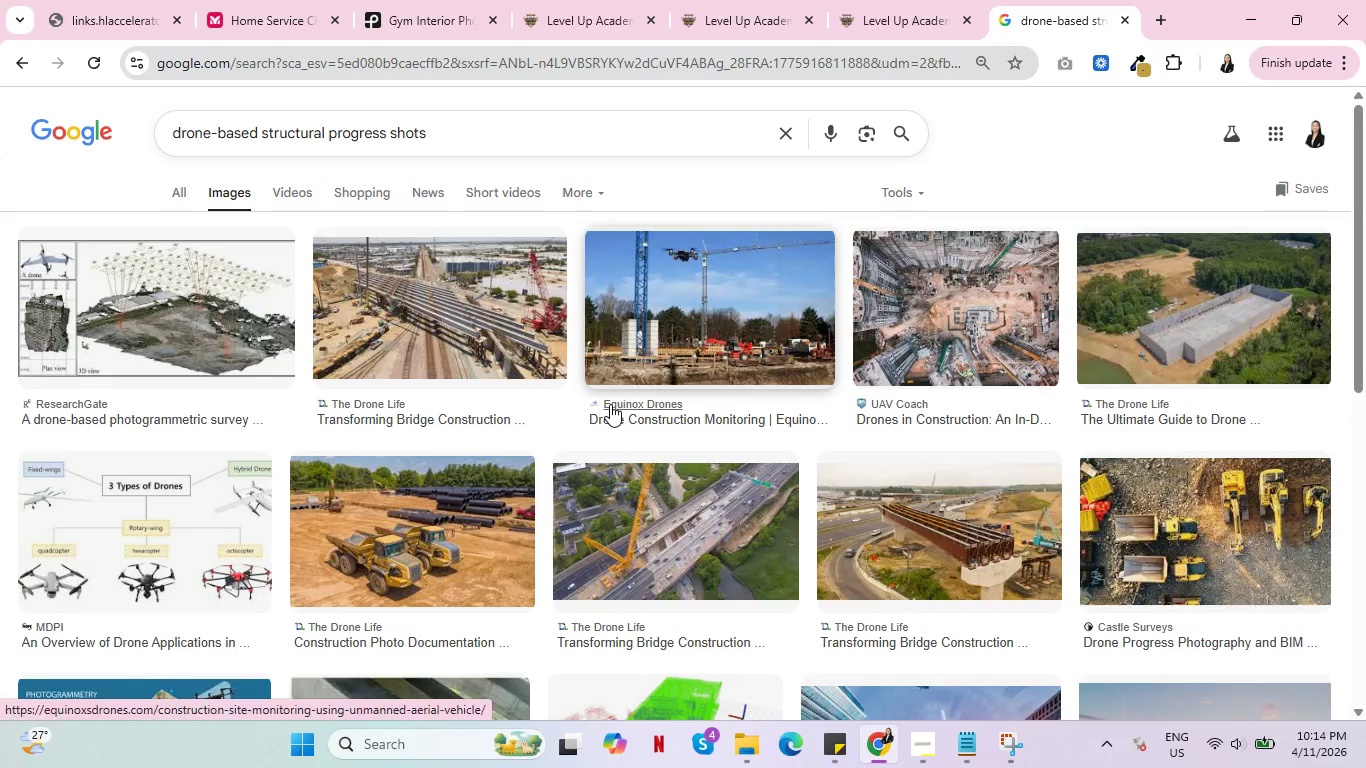 
scroll: coordinate [1048, 477], scroll_direction: down, amount: 4.0
 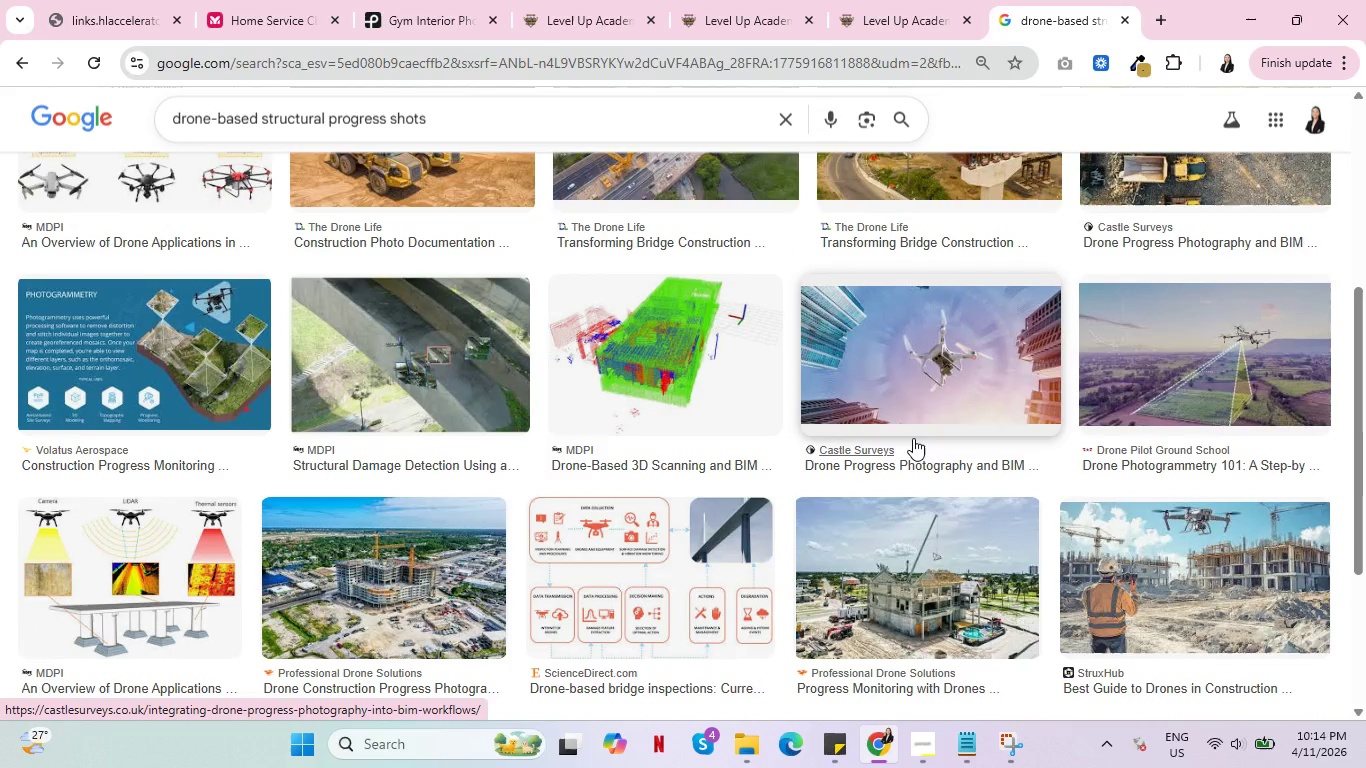 
wait(11.09)
 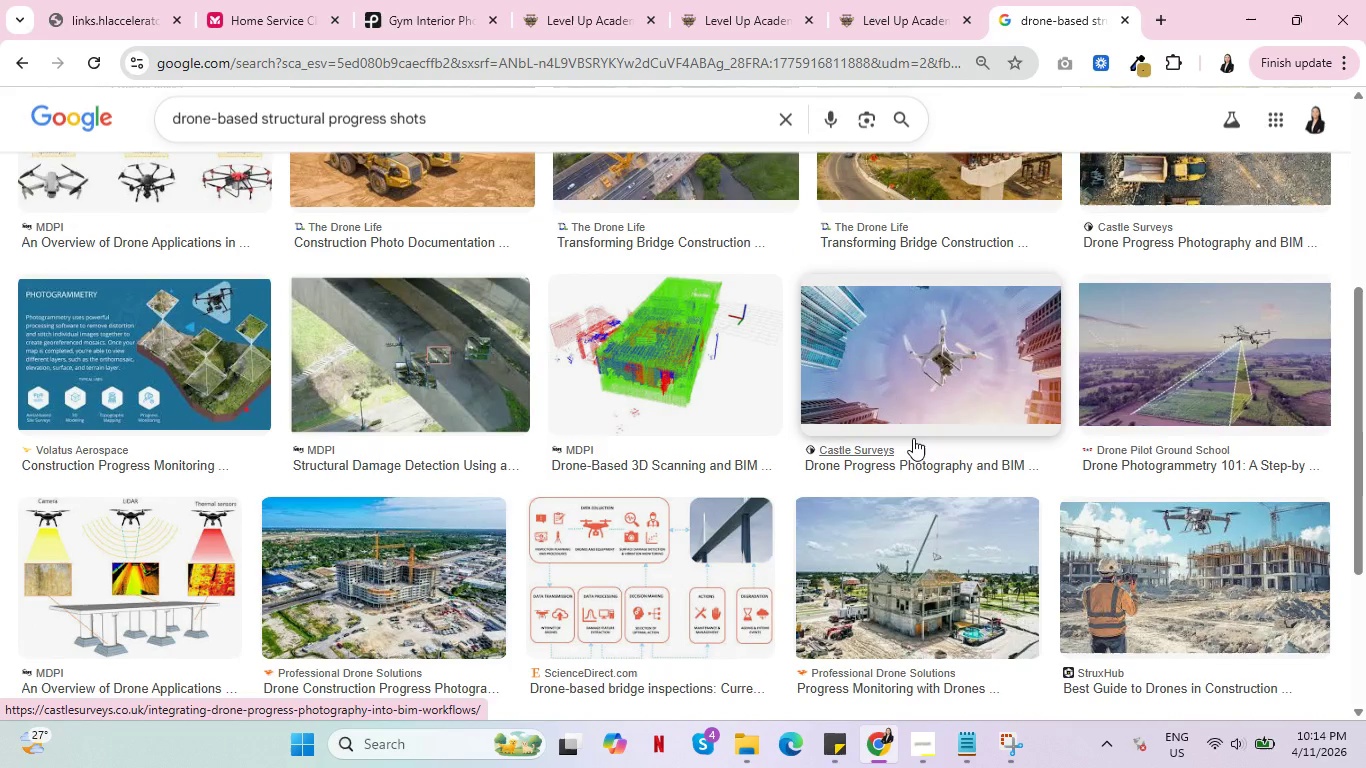 
scroll: coordinate [907, 437], scroll_direction: down, amount: 4.0
 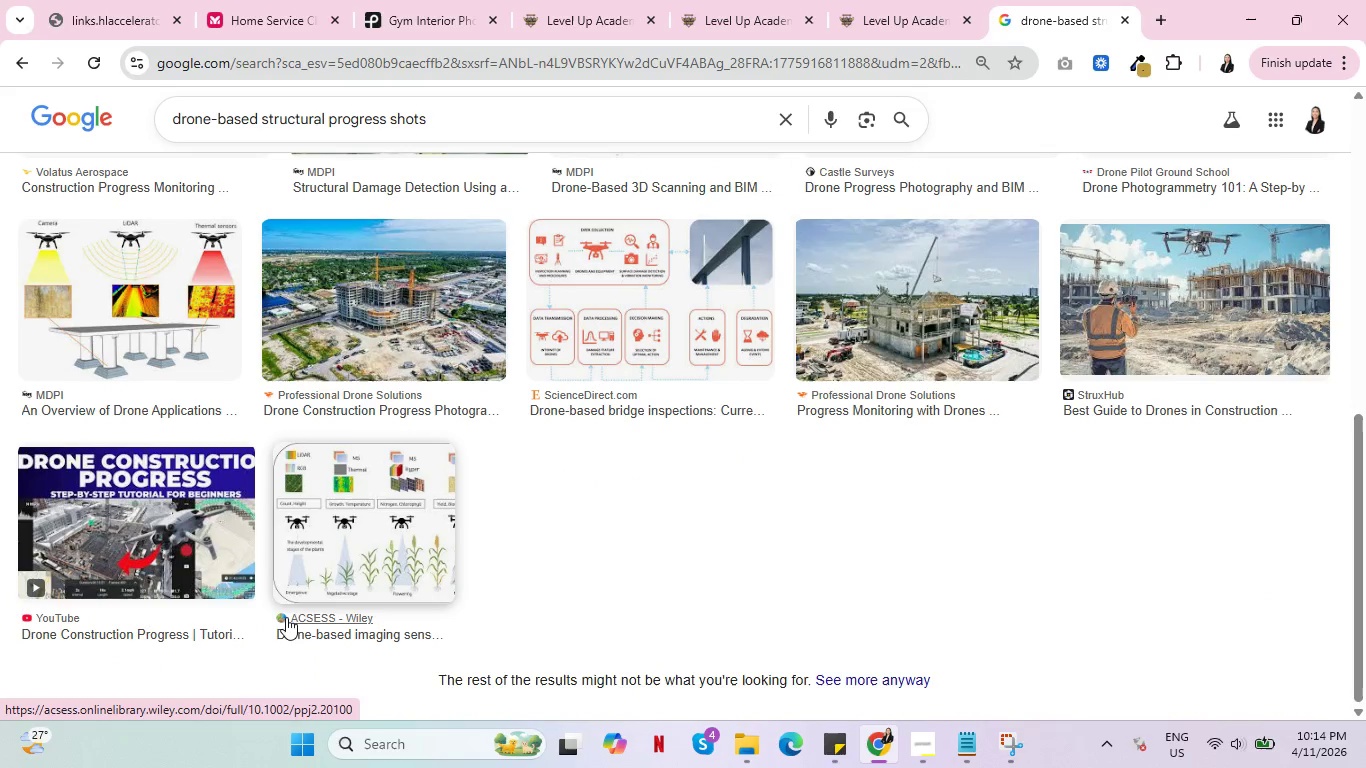 
wait(8.46)
 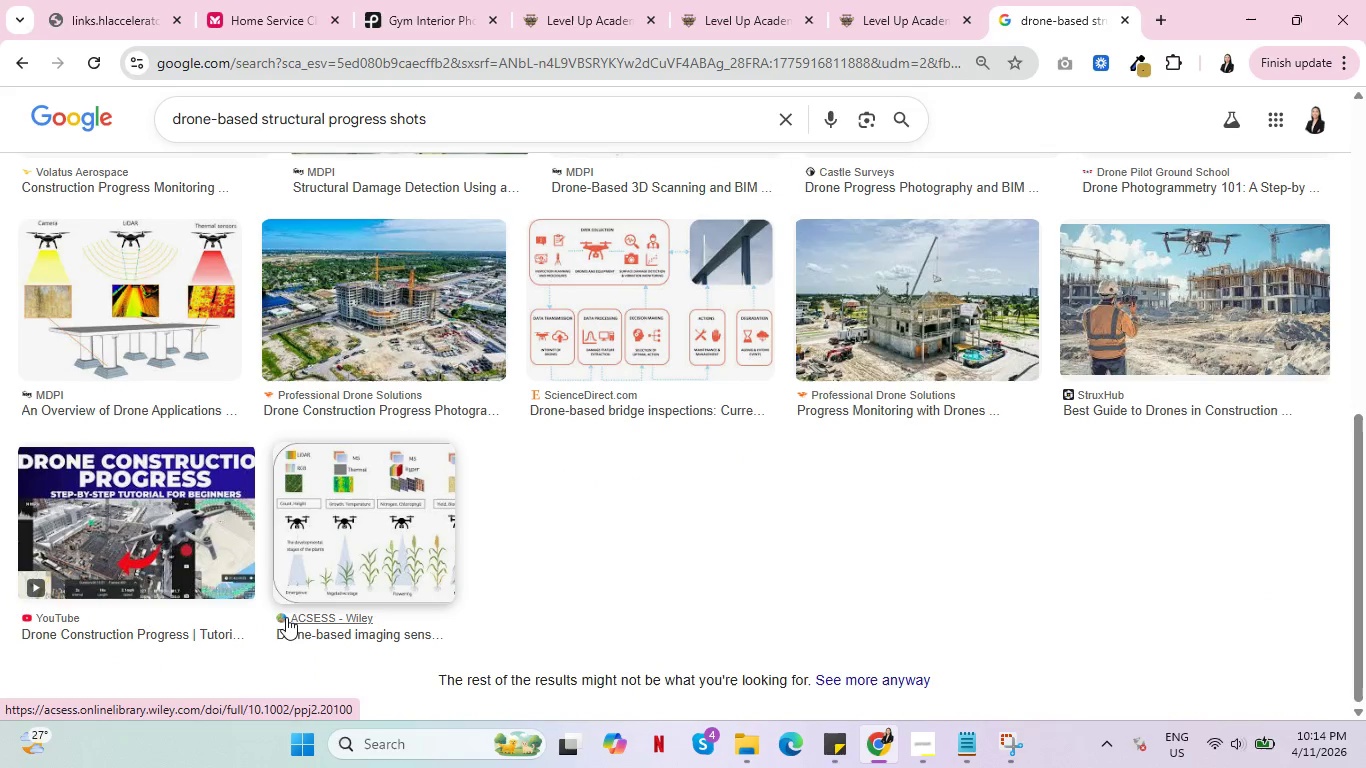 
scroll: coordinate [350, 545], scroll_direction: up, amount: 2.0
 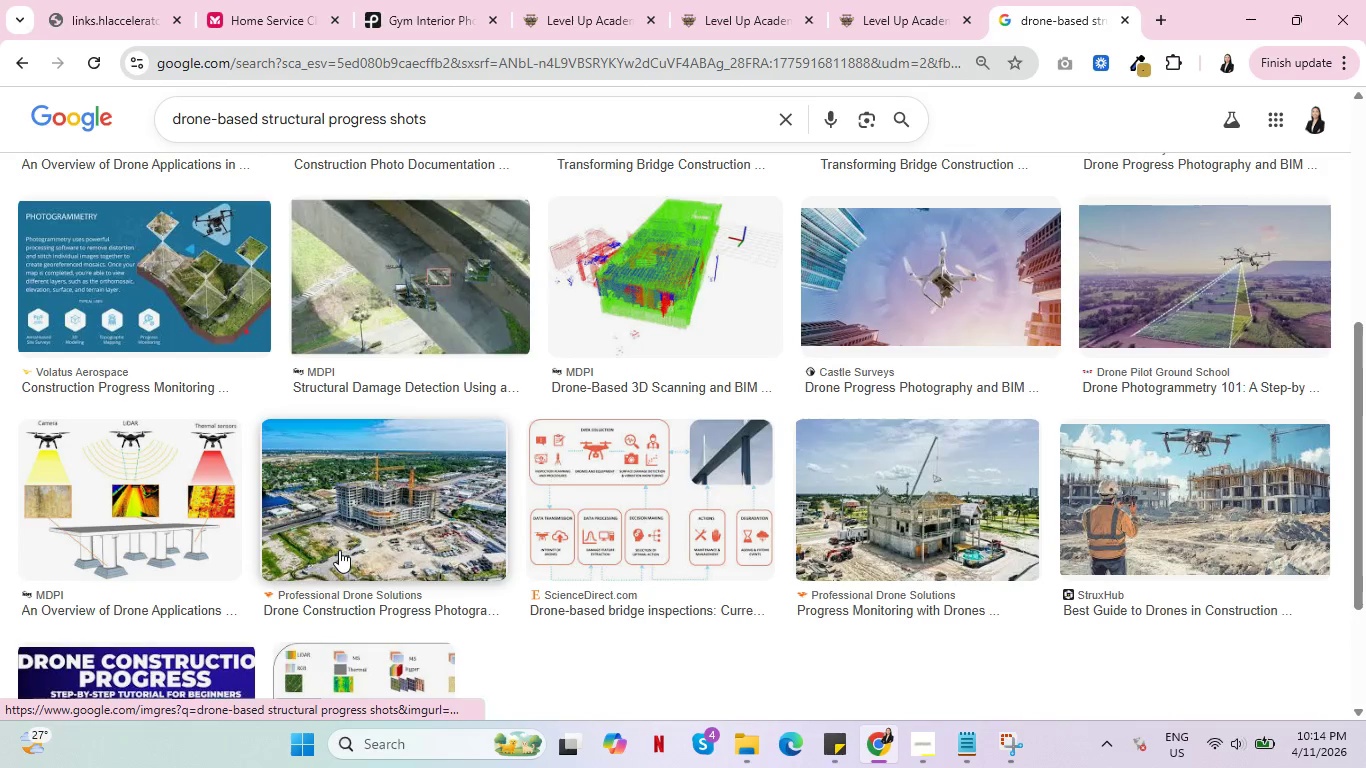 
left_click([352, 527])
 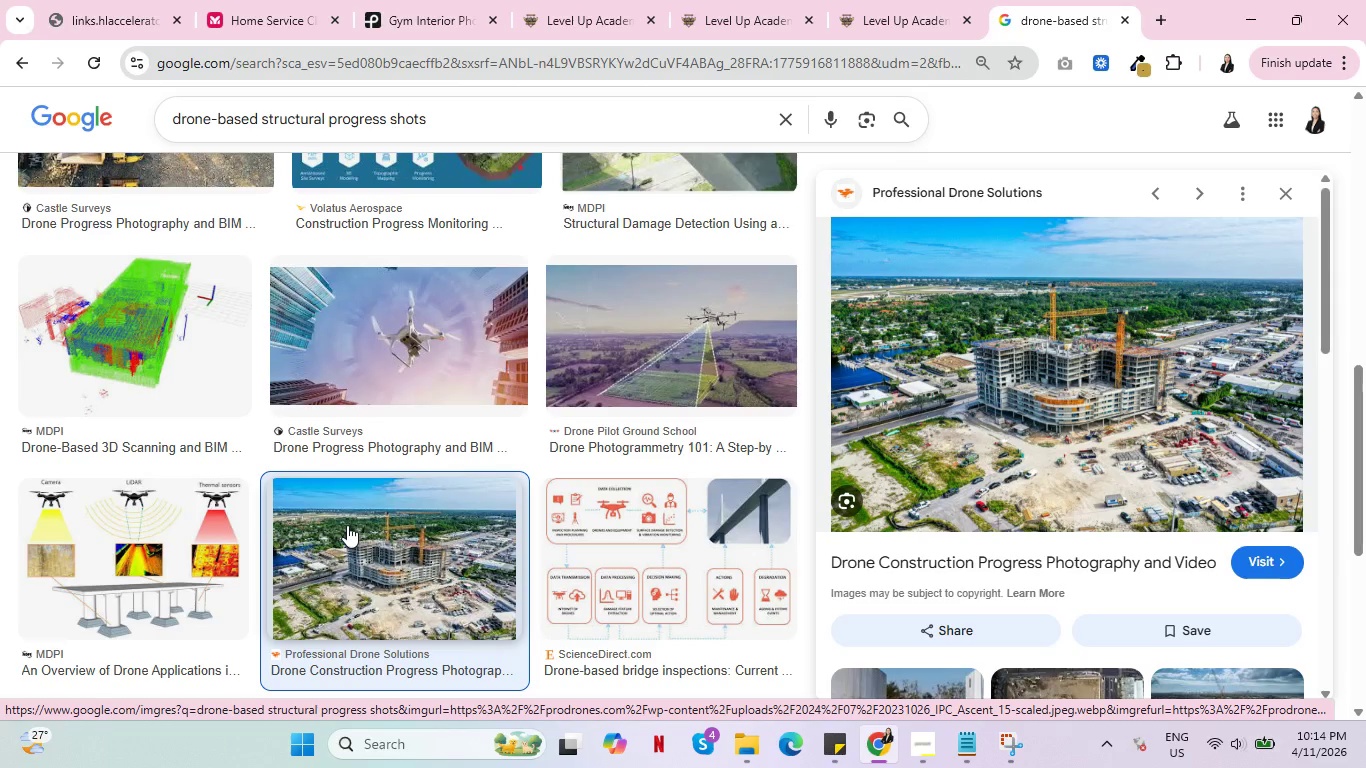 
wait(12.72)
 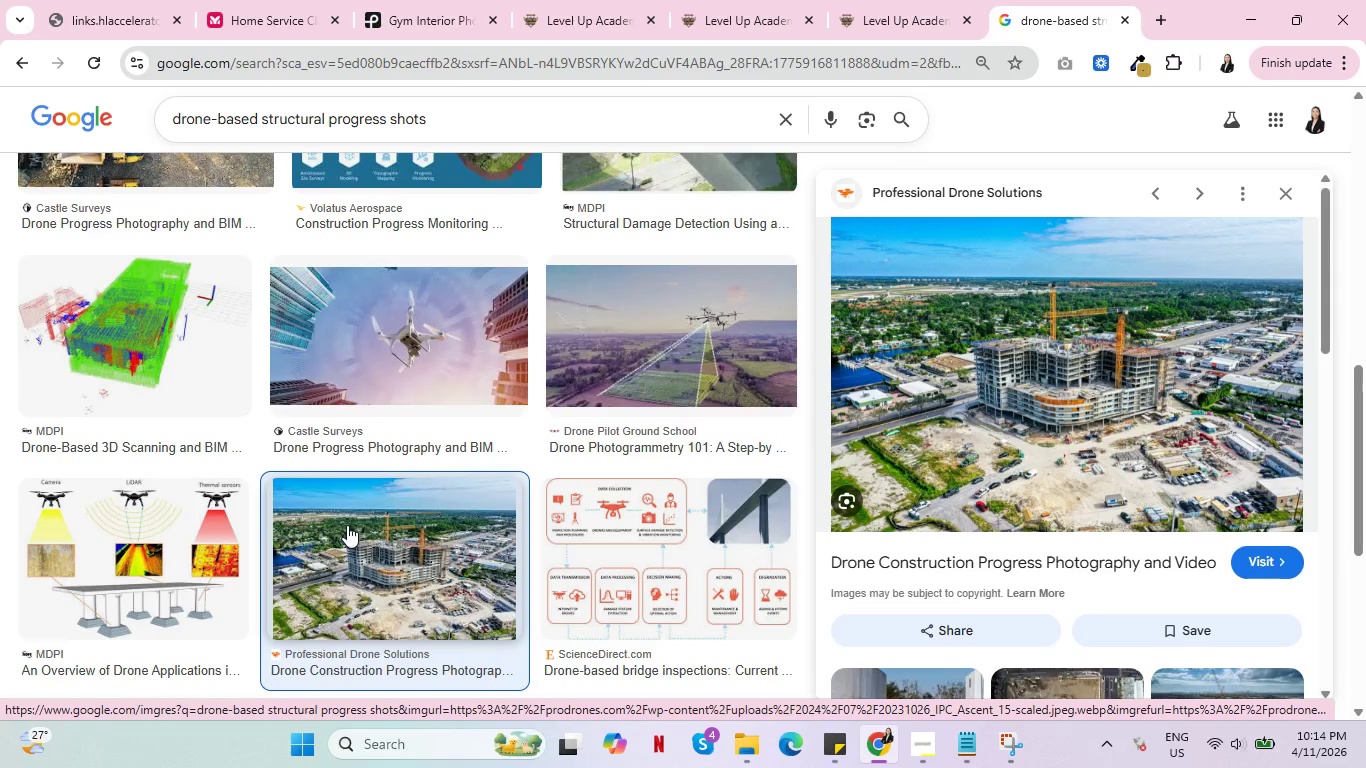 
scroll: coordinate [342, 530], scroll_direction: up, amount: 6.0
 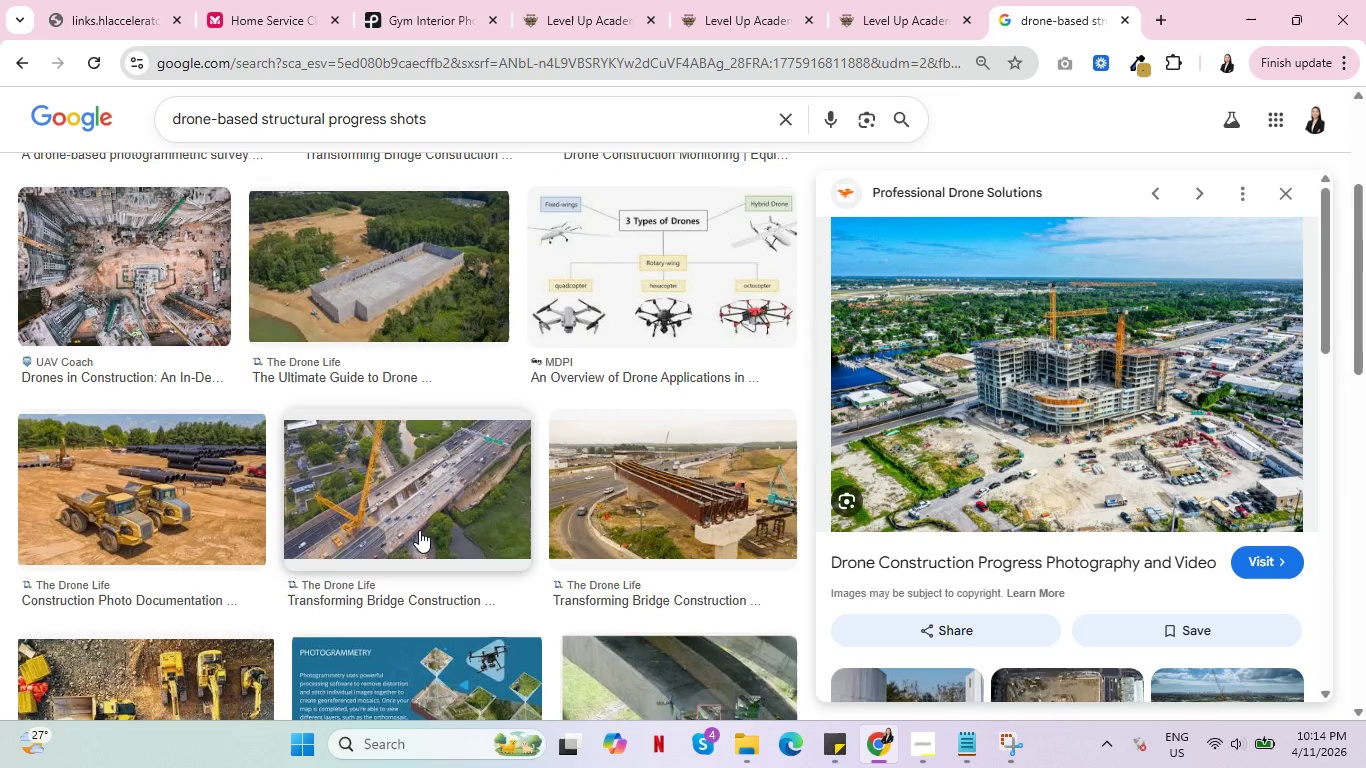 
scroll: coordinate [900, 514], scroll_direction: down, amount: 6.0
 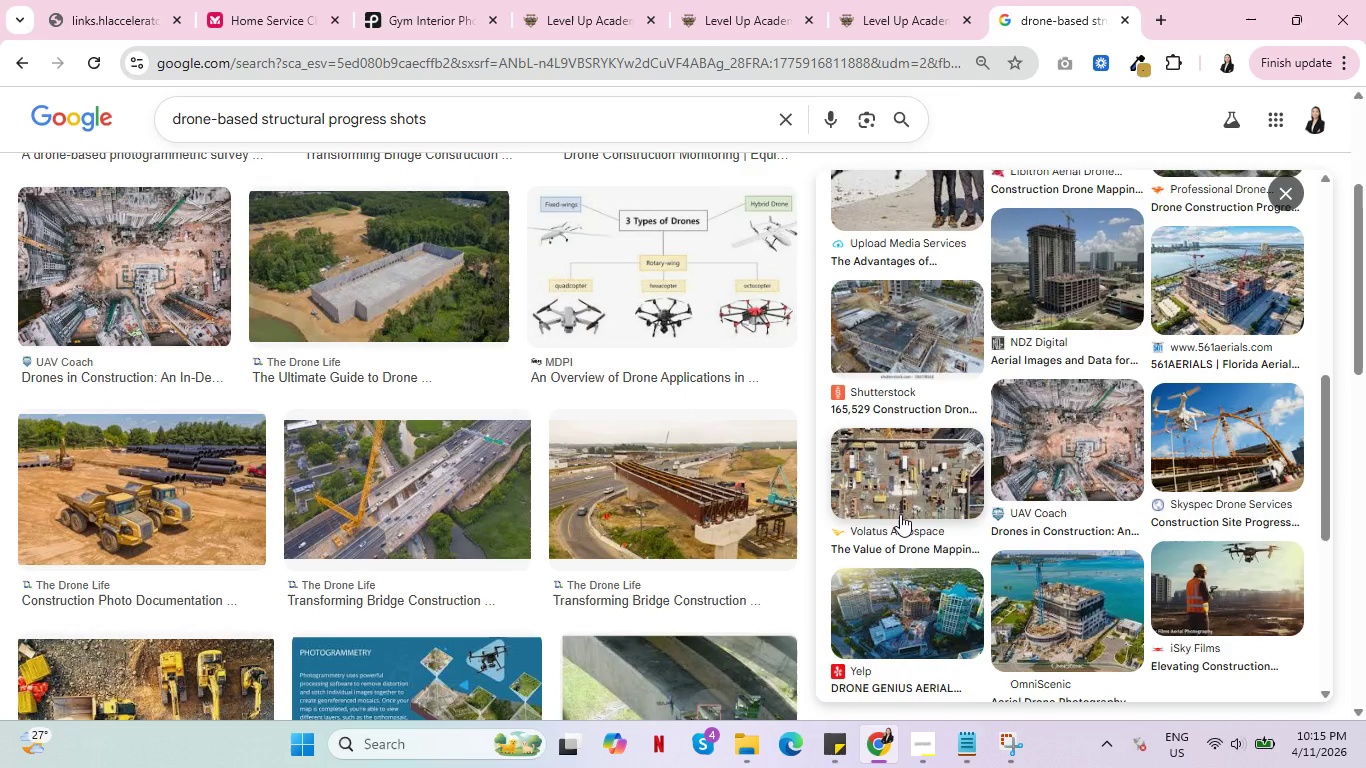 
wait(9.21)
 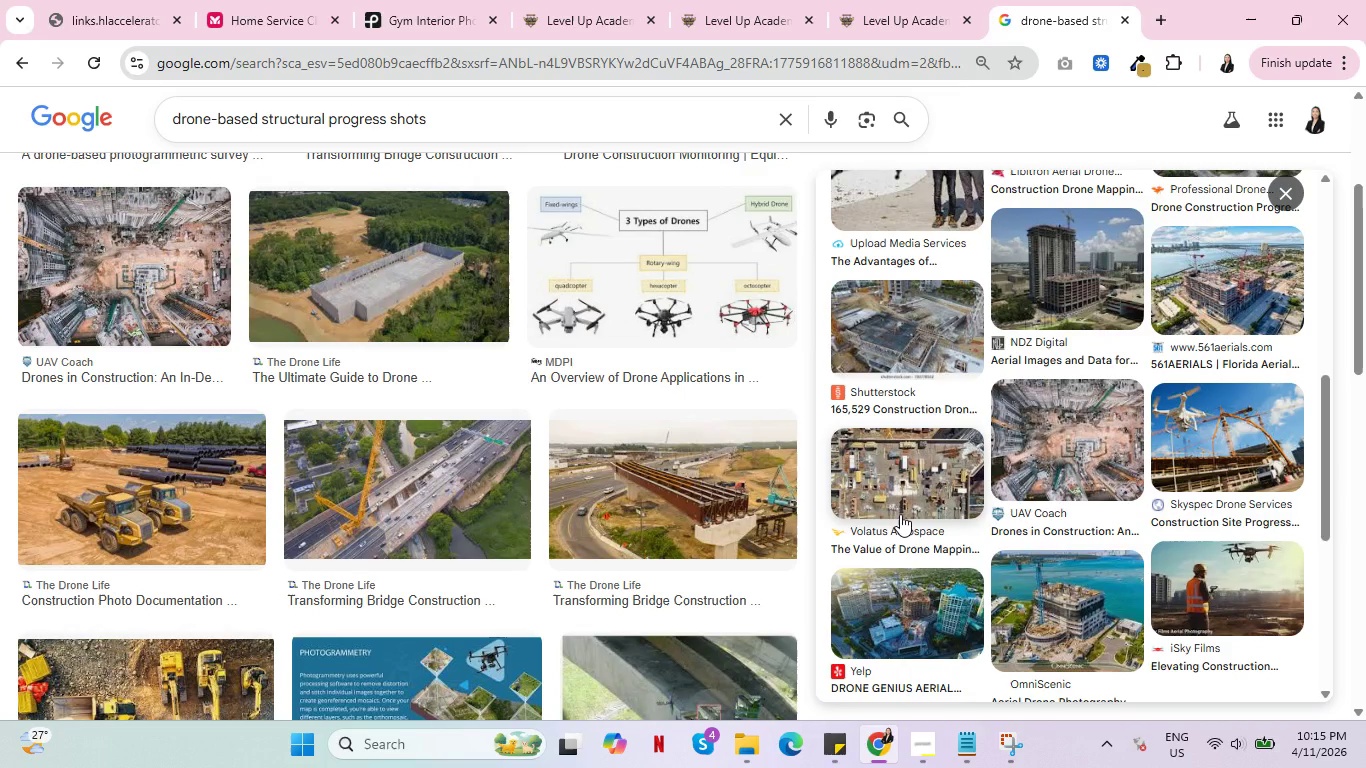 
scroll: coordinate [1076, 524], scroll_direction: down, amount: 7.0
 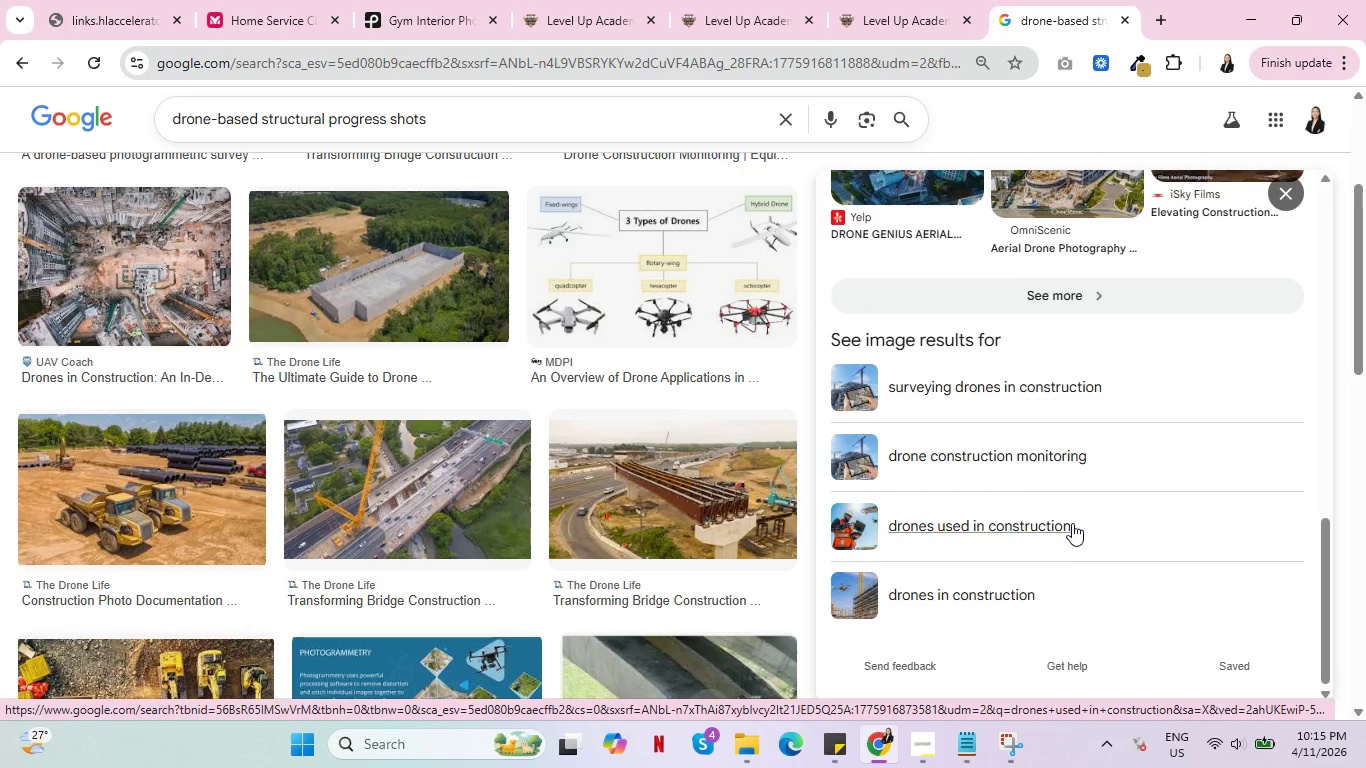 
scroll: coordinate [1063, 522], scroll_direction: up, amount: 12.0